 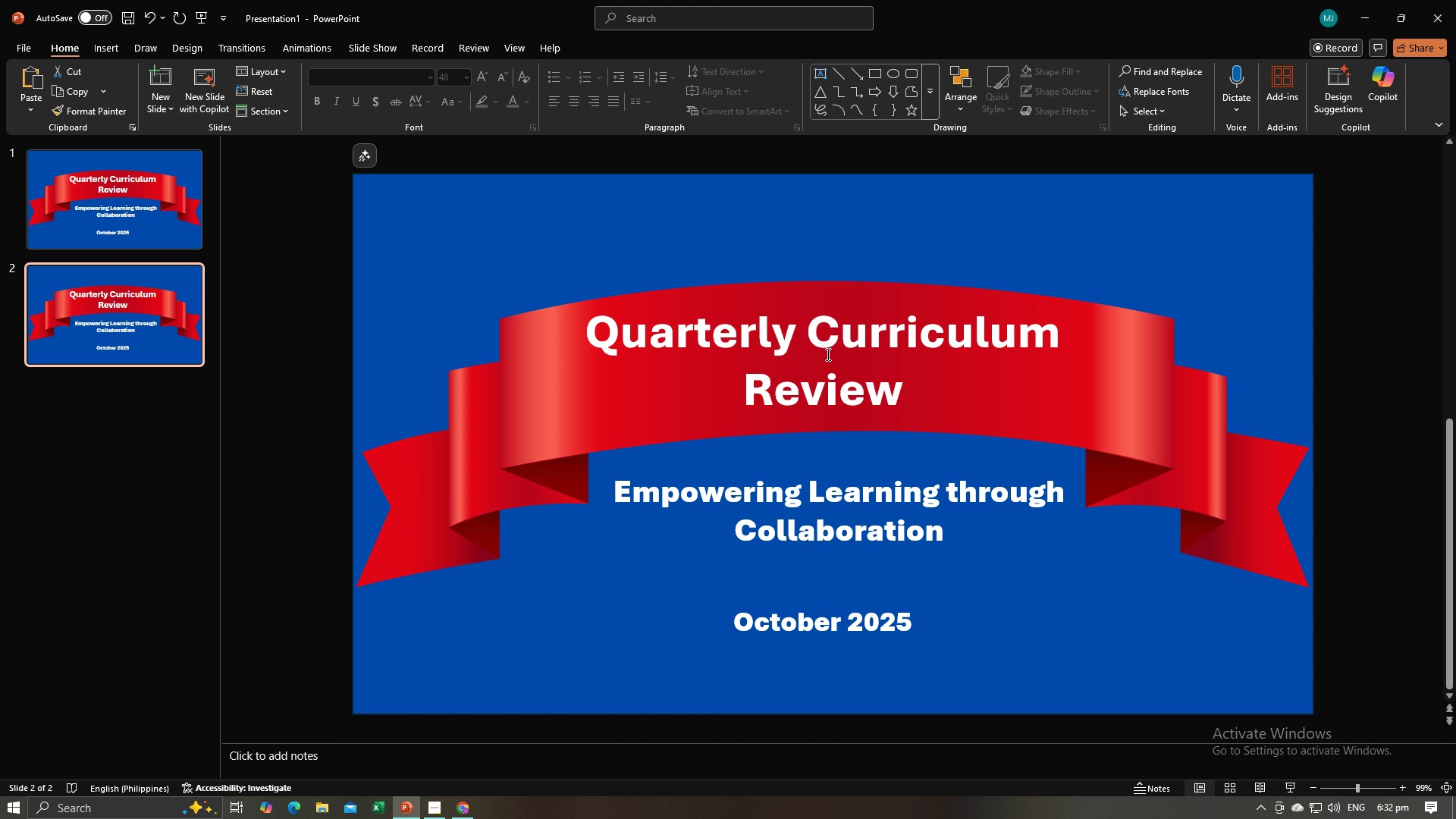 
key(Alt+Tab)
 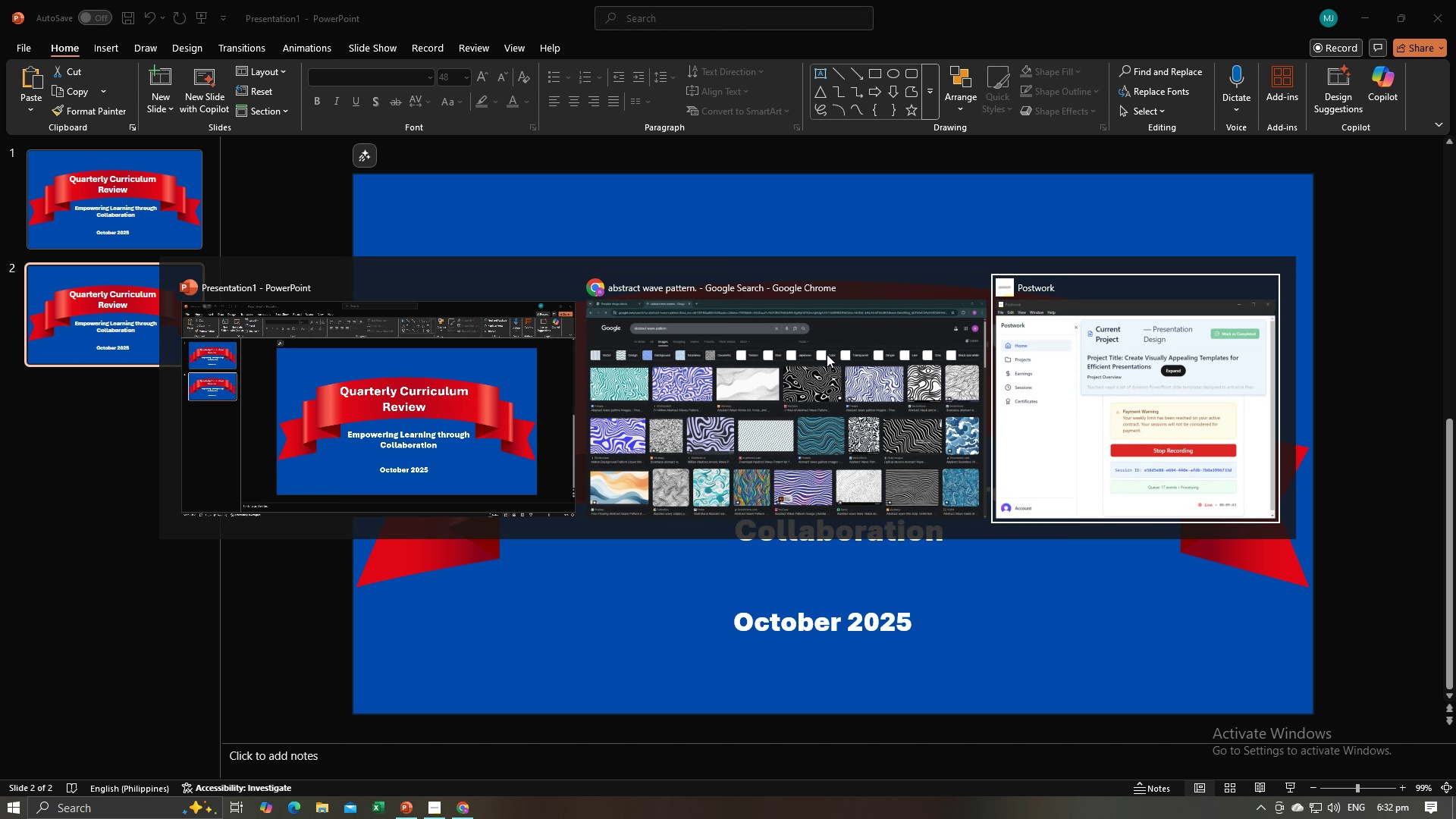 
key(Alt+Tab)
 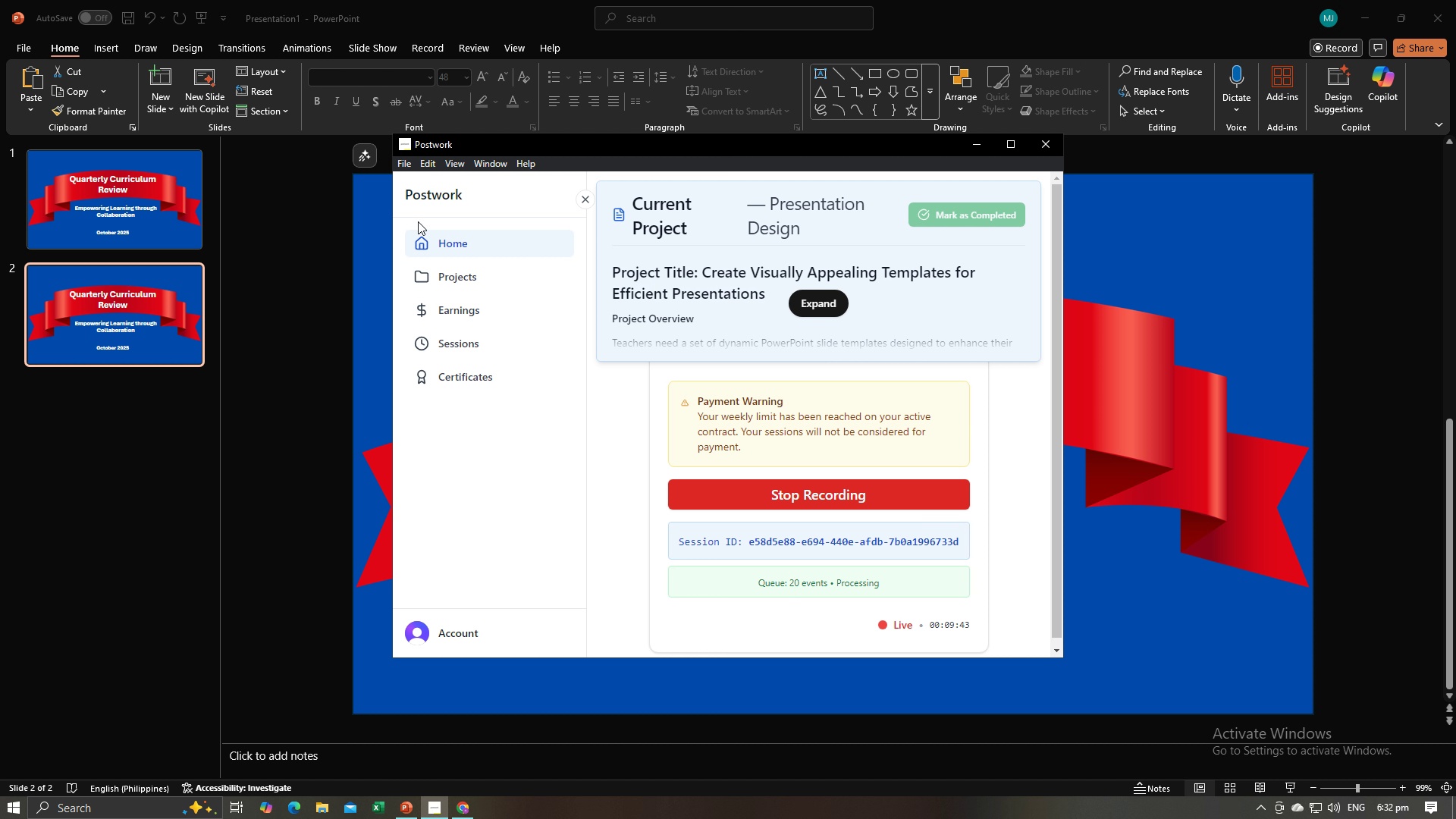 
key(Alt+Tab)
 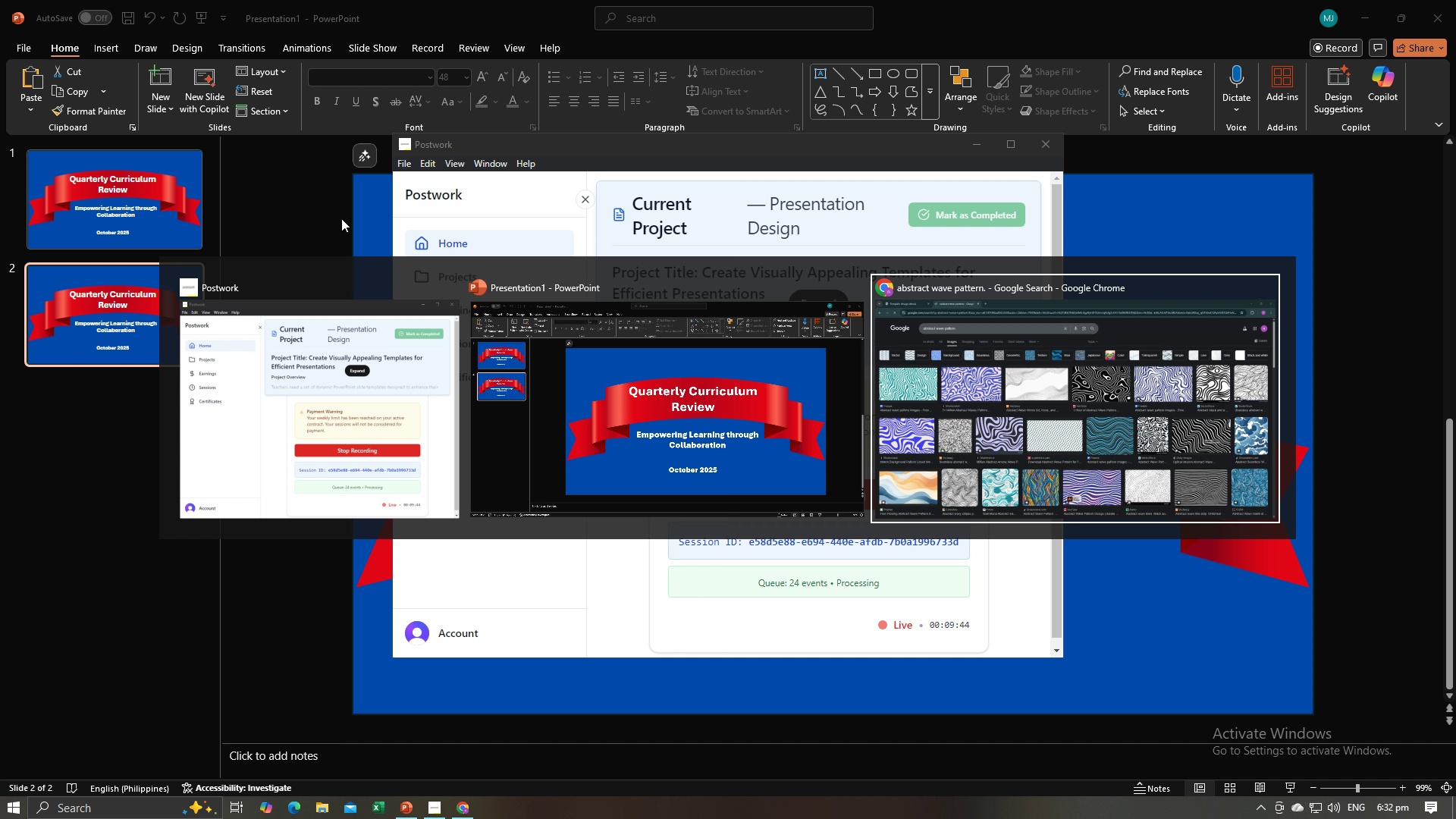 
key(Alt+Tab)
 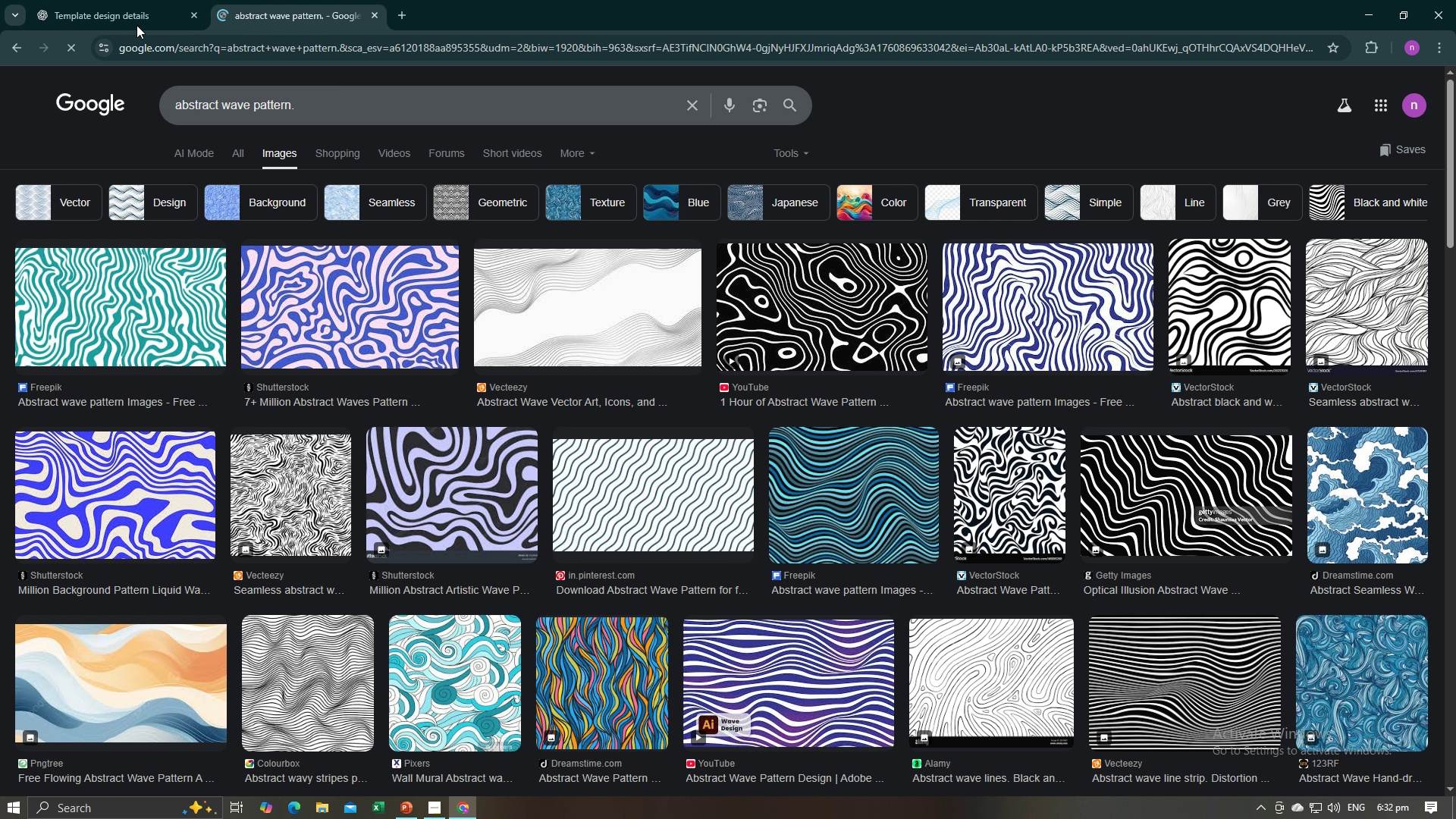 
left_click([99, 0])
 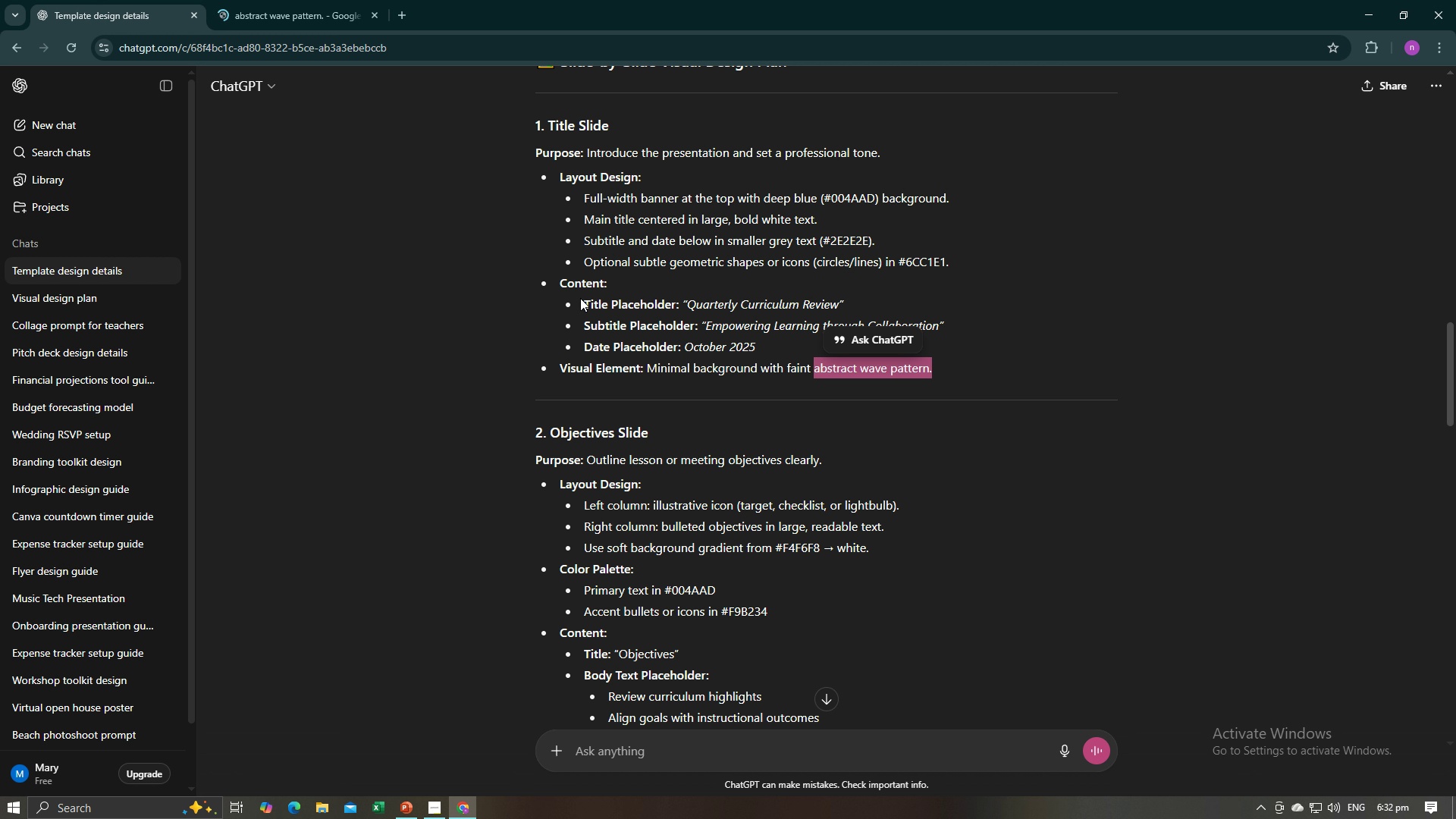 
scroll: coordinate [582, 300], scroll_direction: up, amount: 2.0
 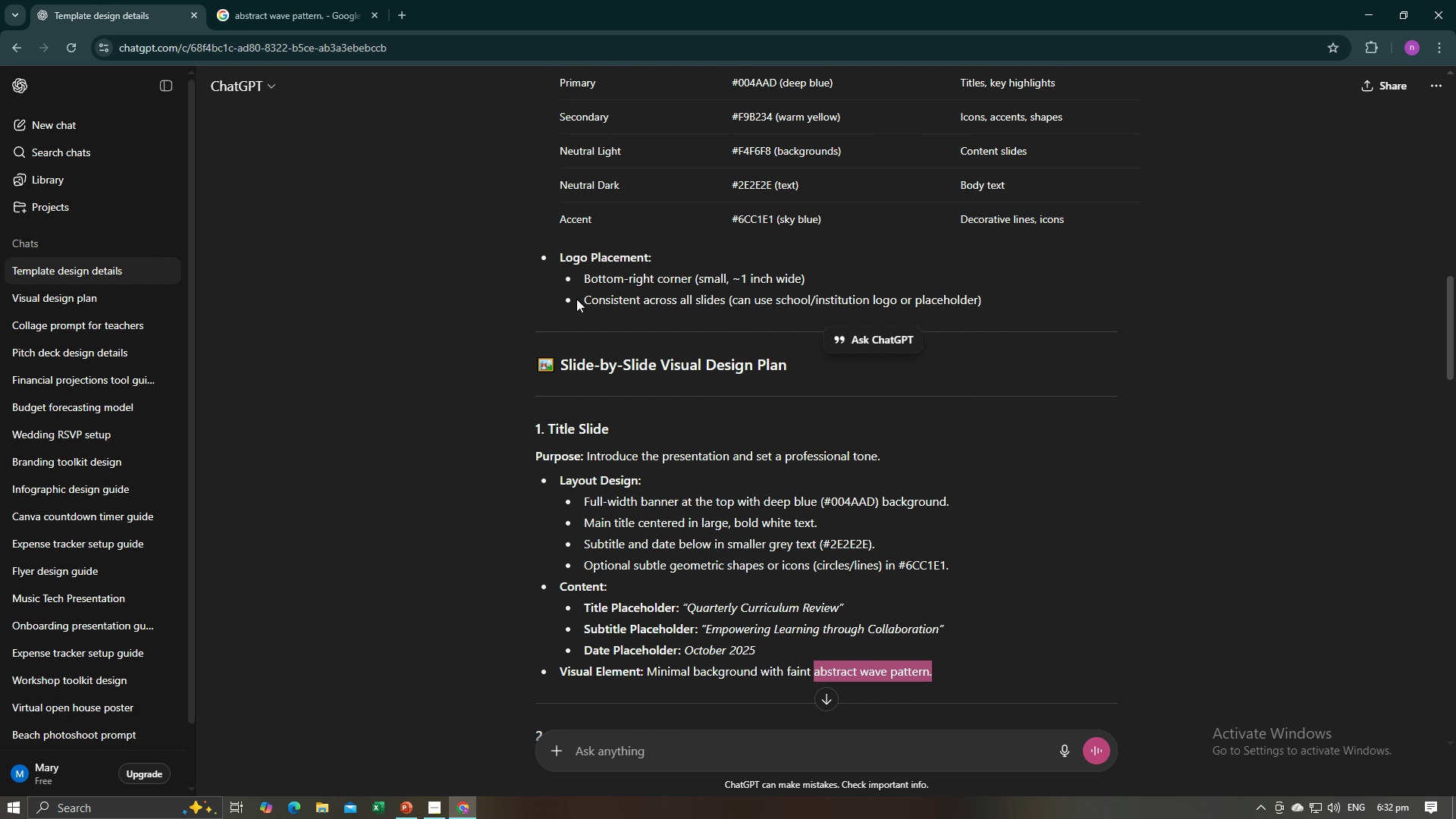 
left_click([267, 0])
 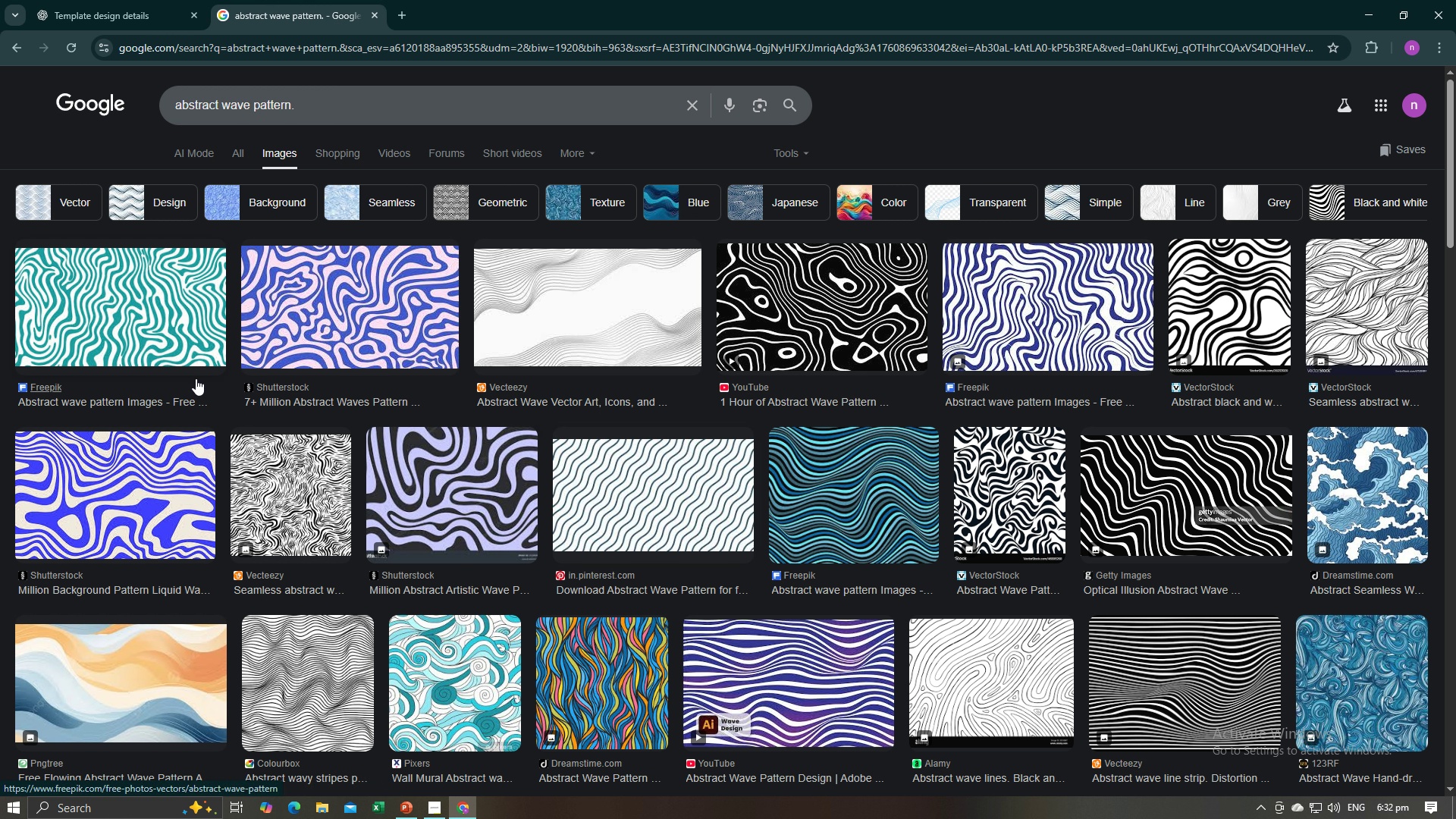 
scroll: coordinate [295, 511], scroll_direction: down, amount: 3.0
 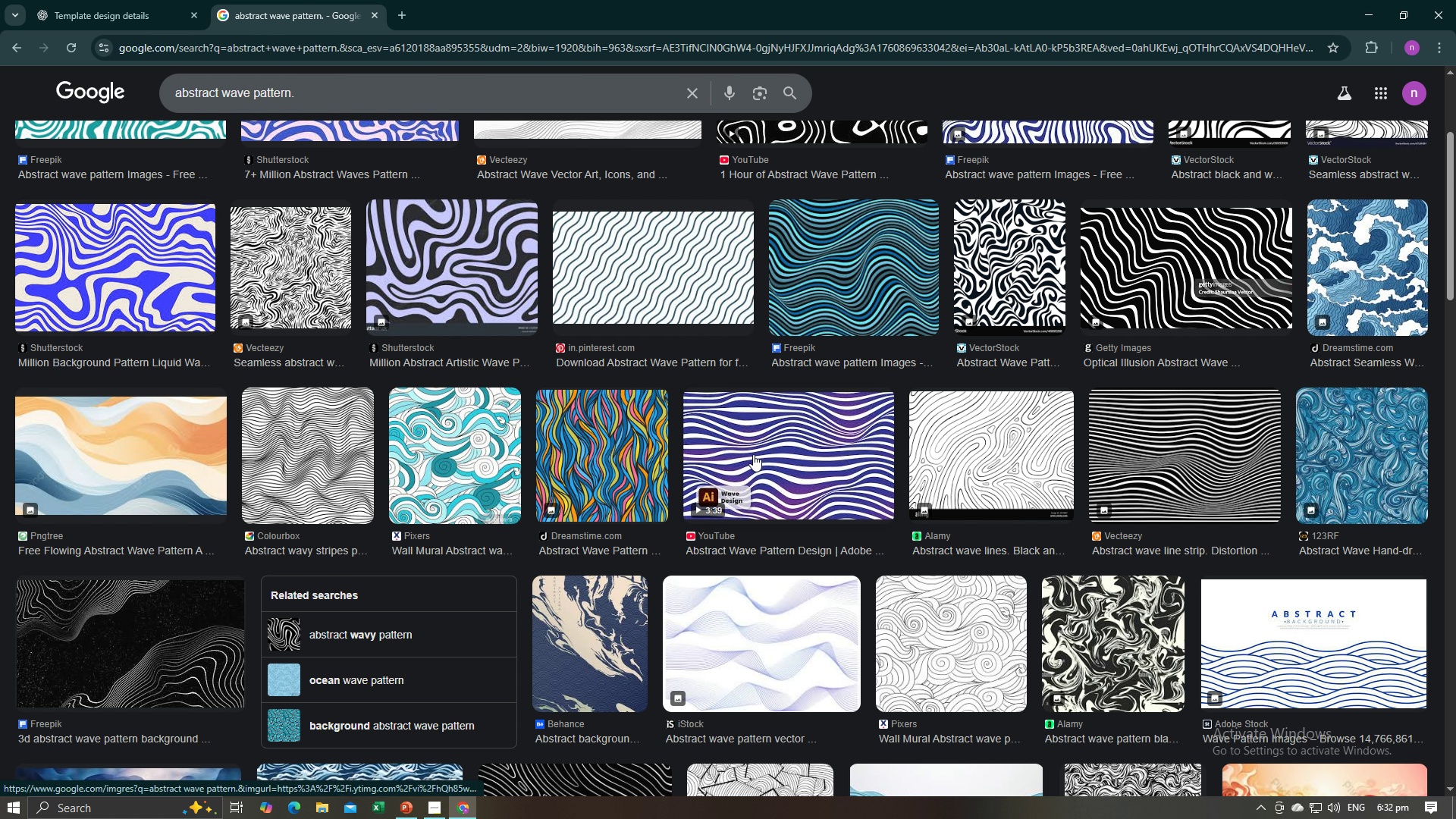 
scroll: coordinate [400, 430], scroll_direction: up, amount: 3.0
 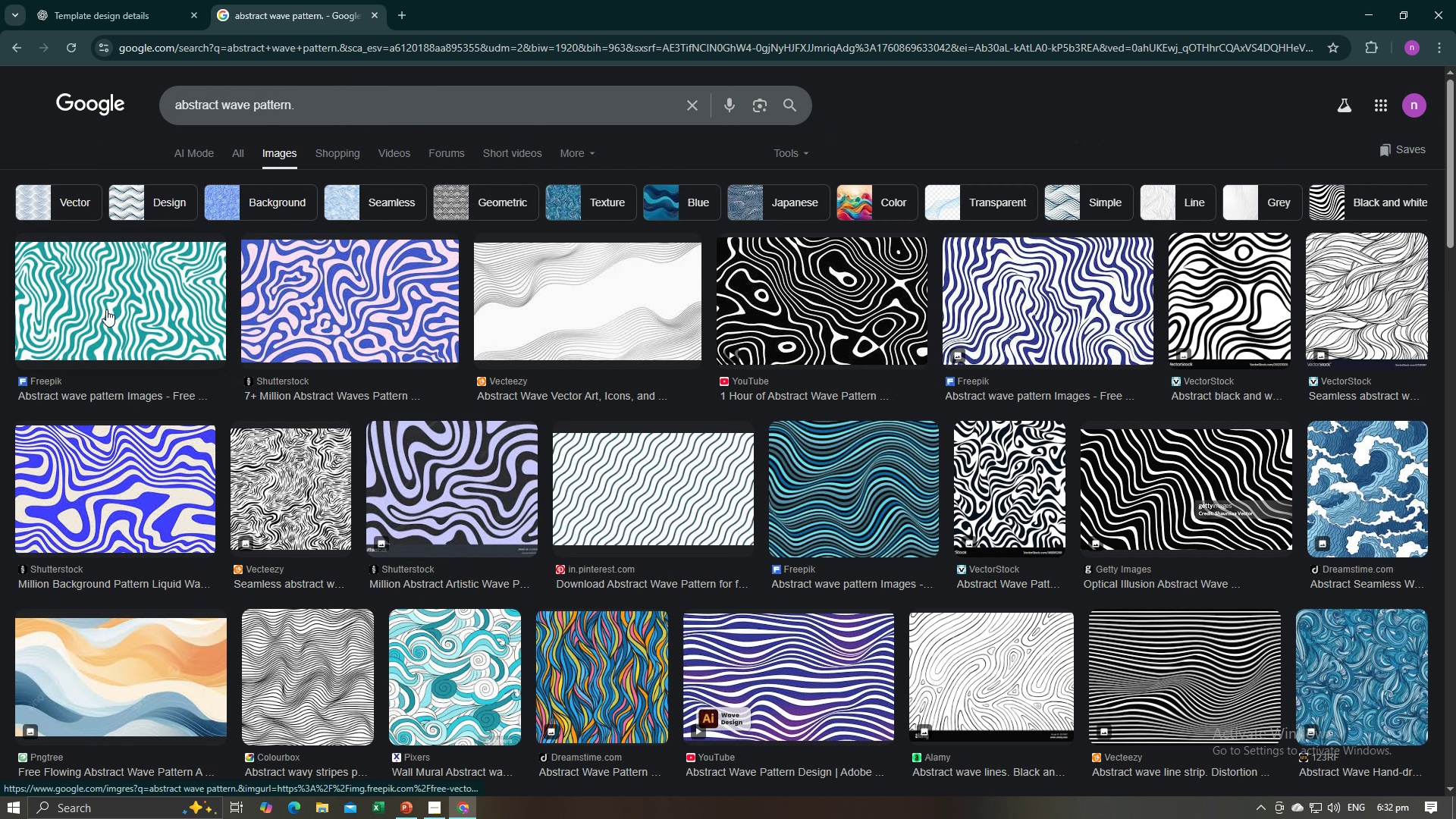 
left_click([106, 309])
 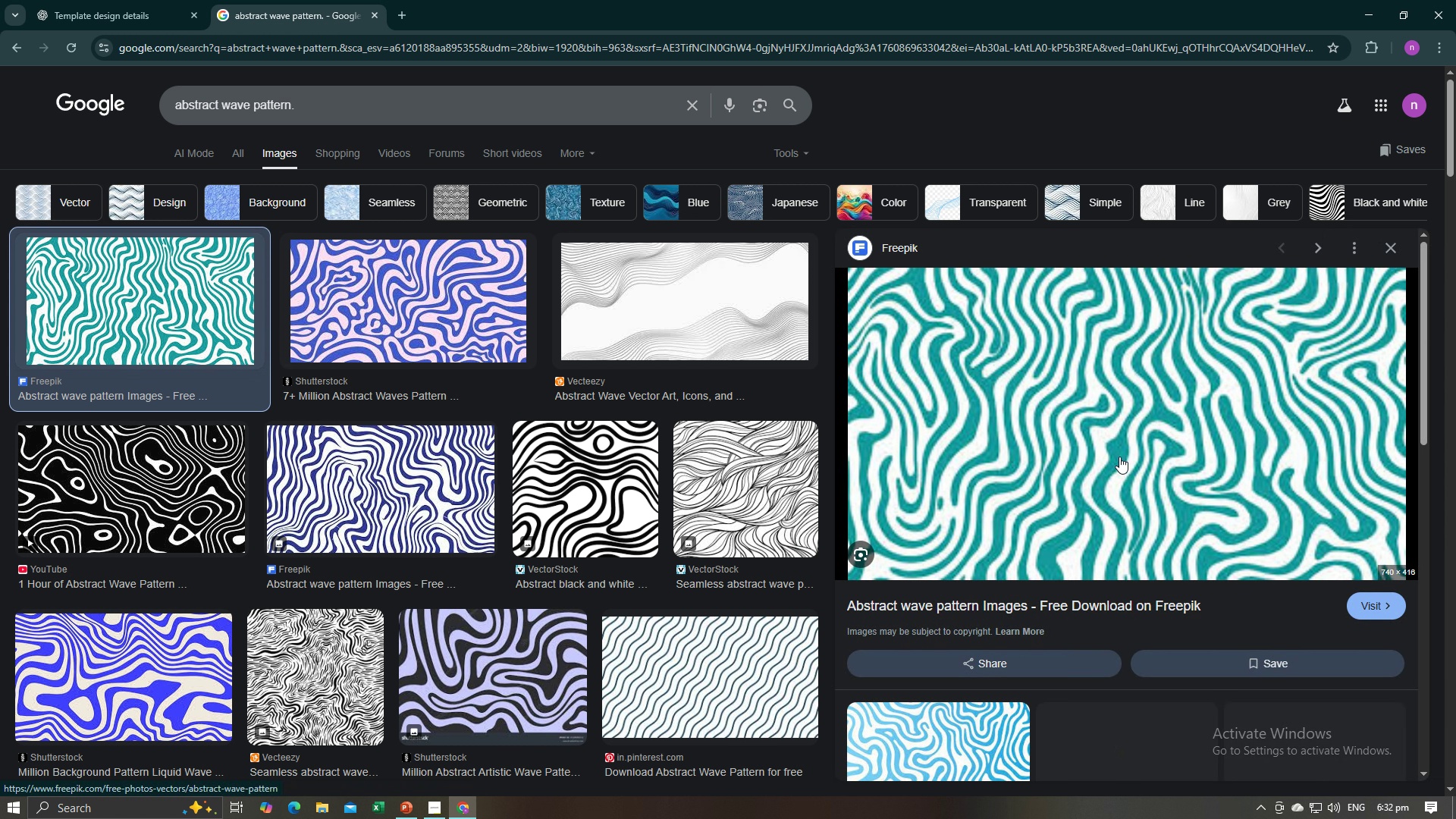 
scroll: coordinate [1119, 457], scroll_direction: down, amount: 2.0
 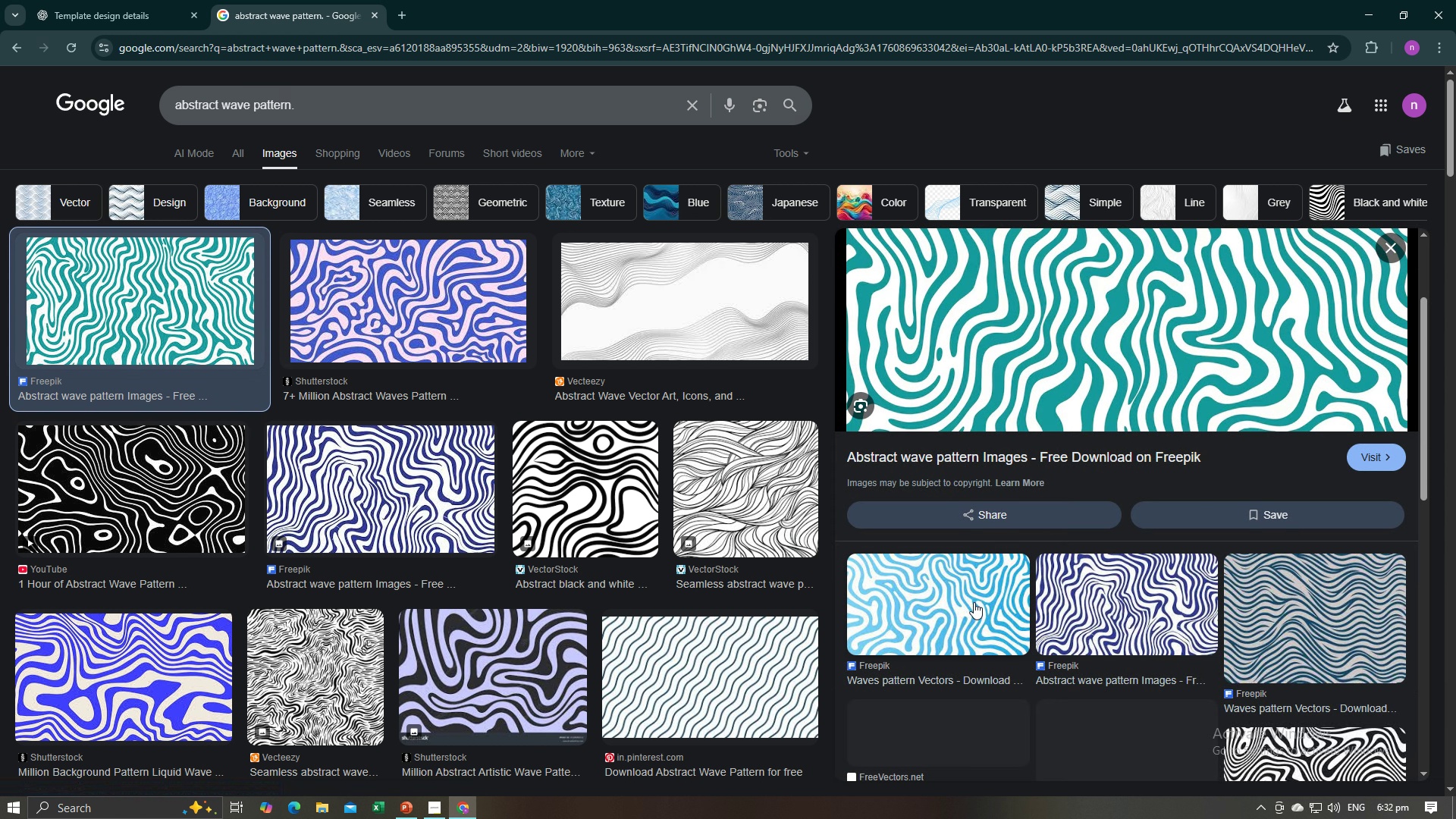 
left_click([974, 602])
 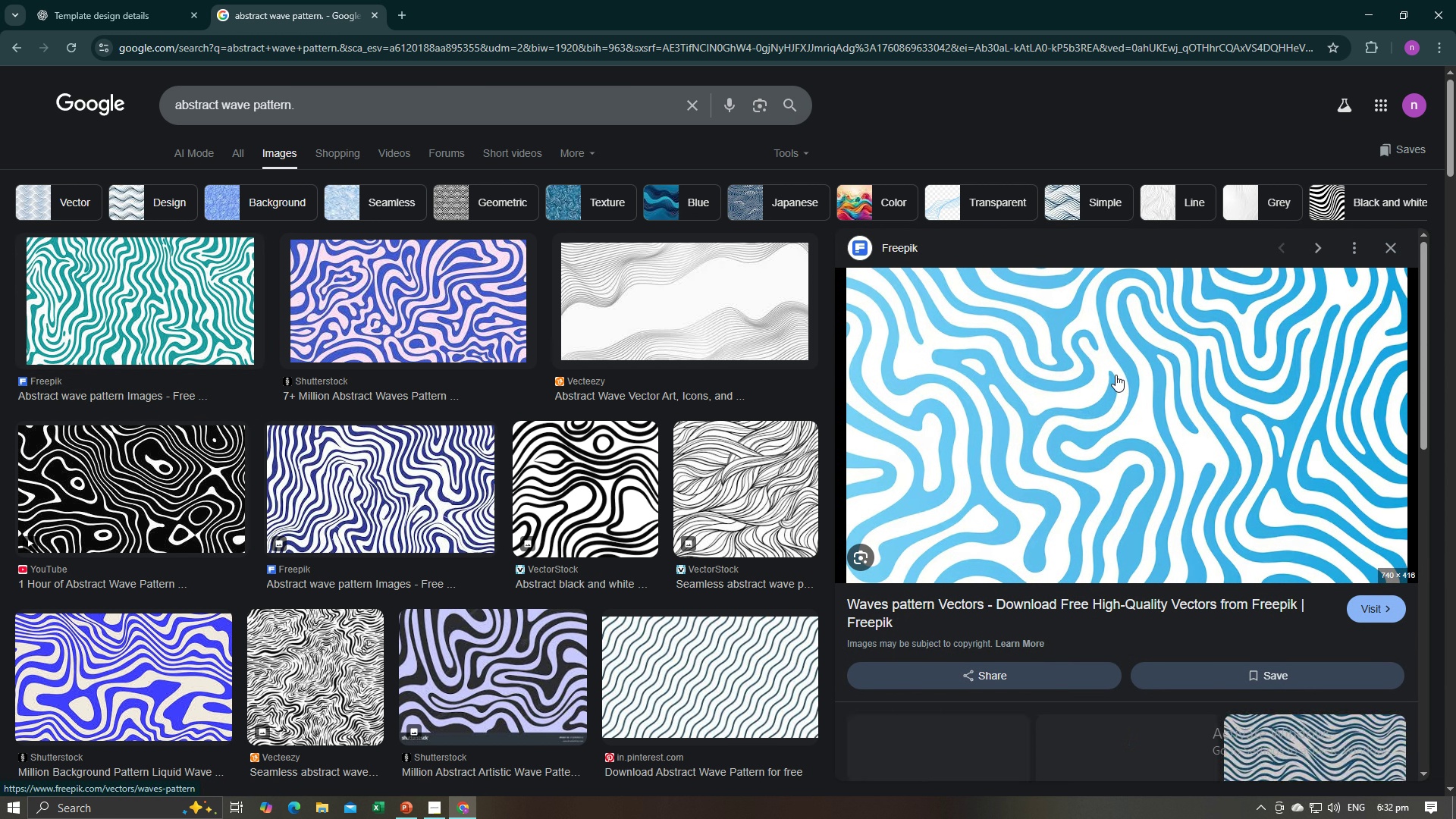 
right_click([1116, 375])
 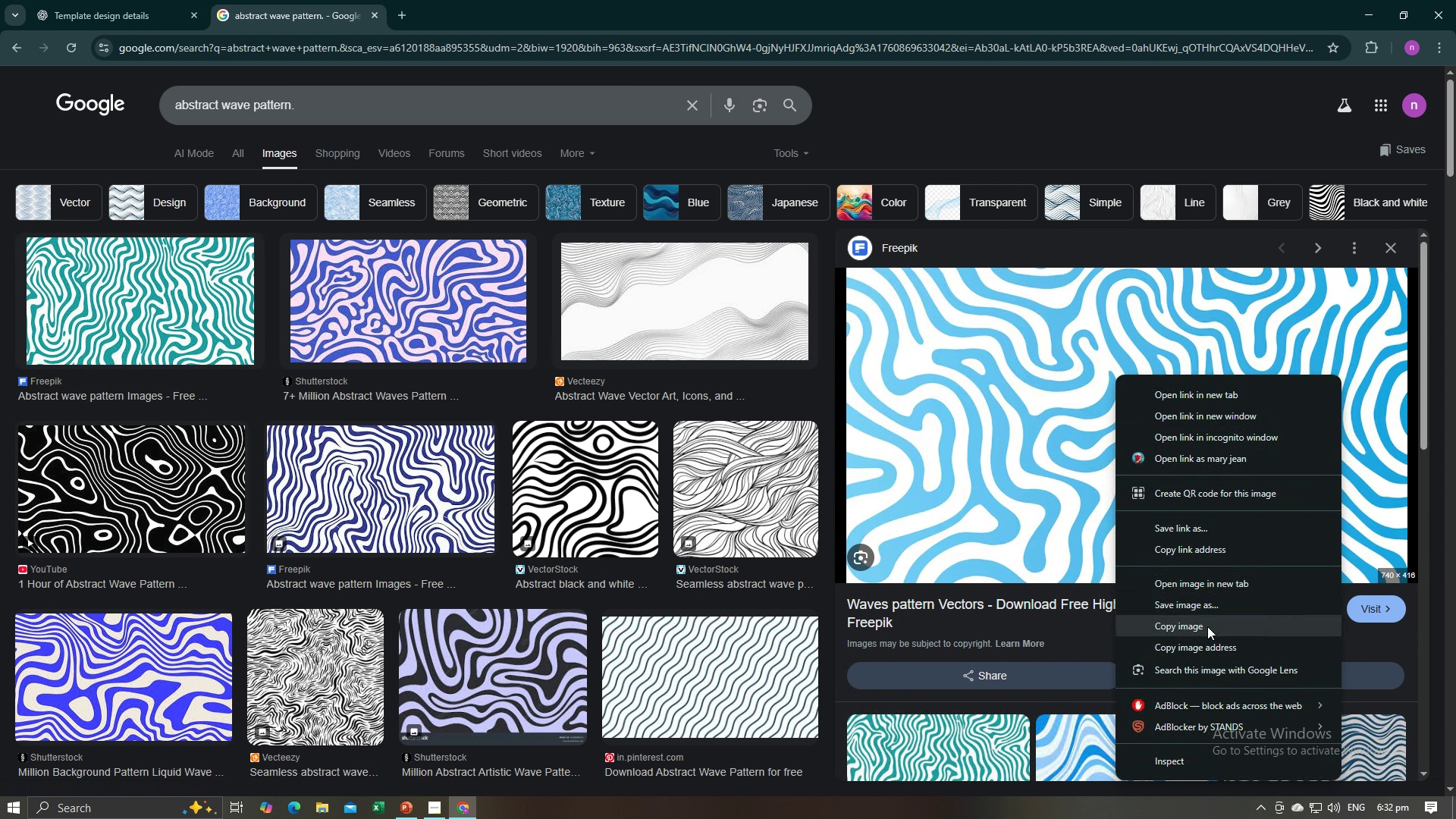 
left_click([1207, 626])
 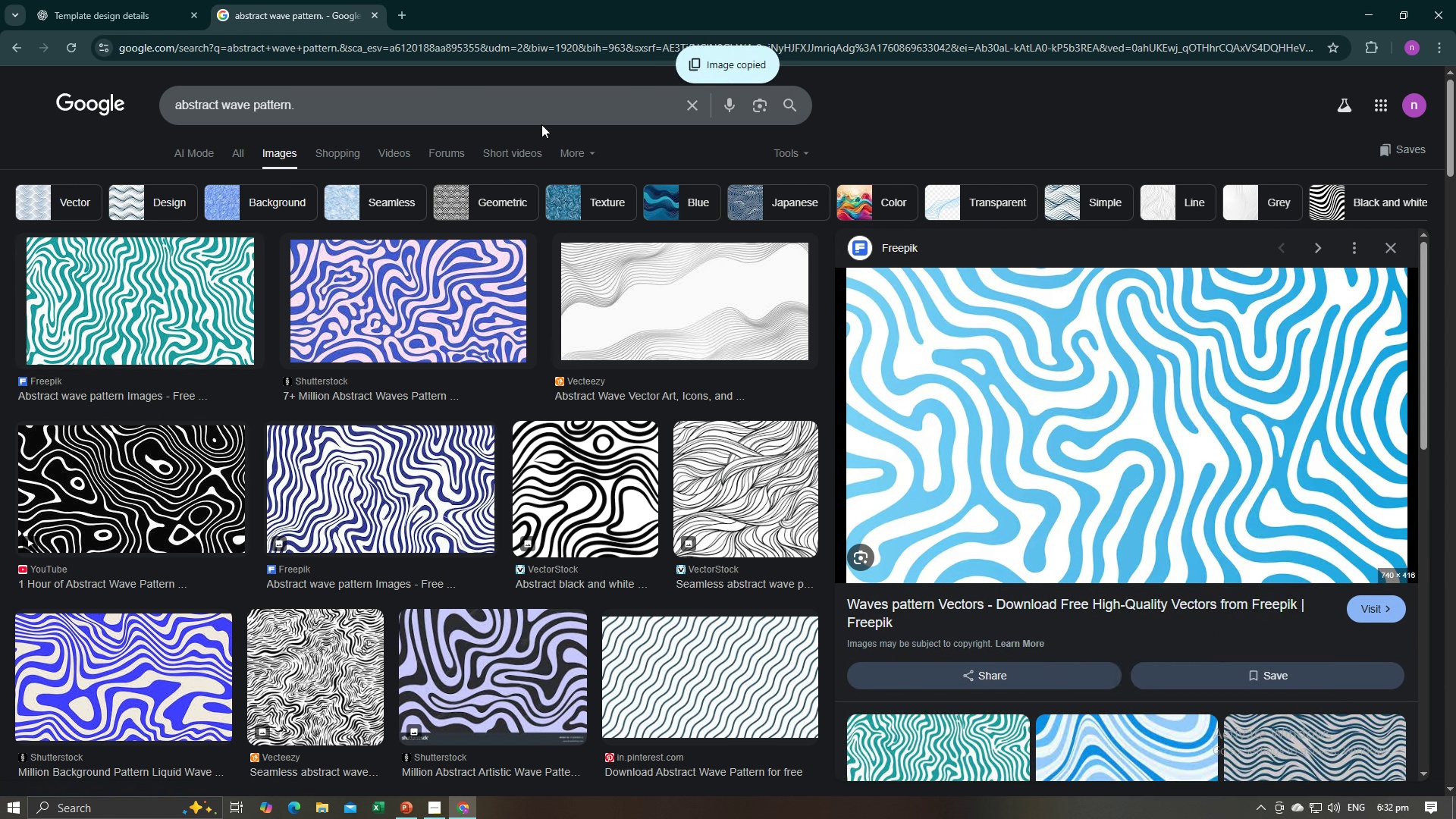 
key(Alt+AltLeft)
 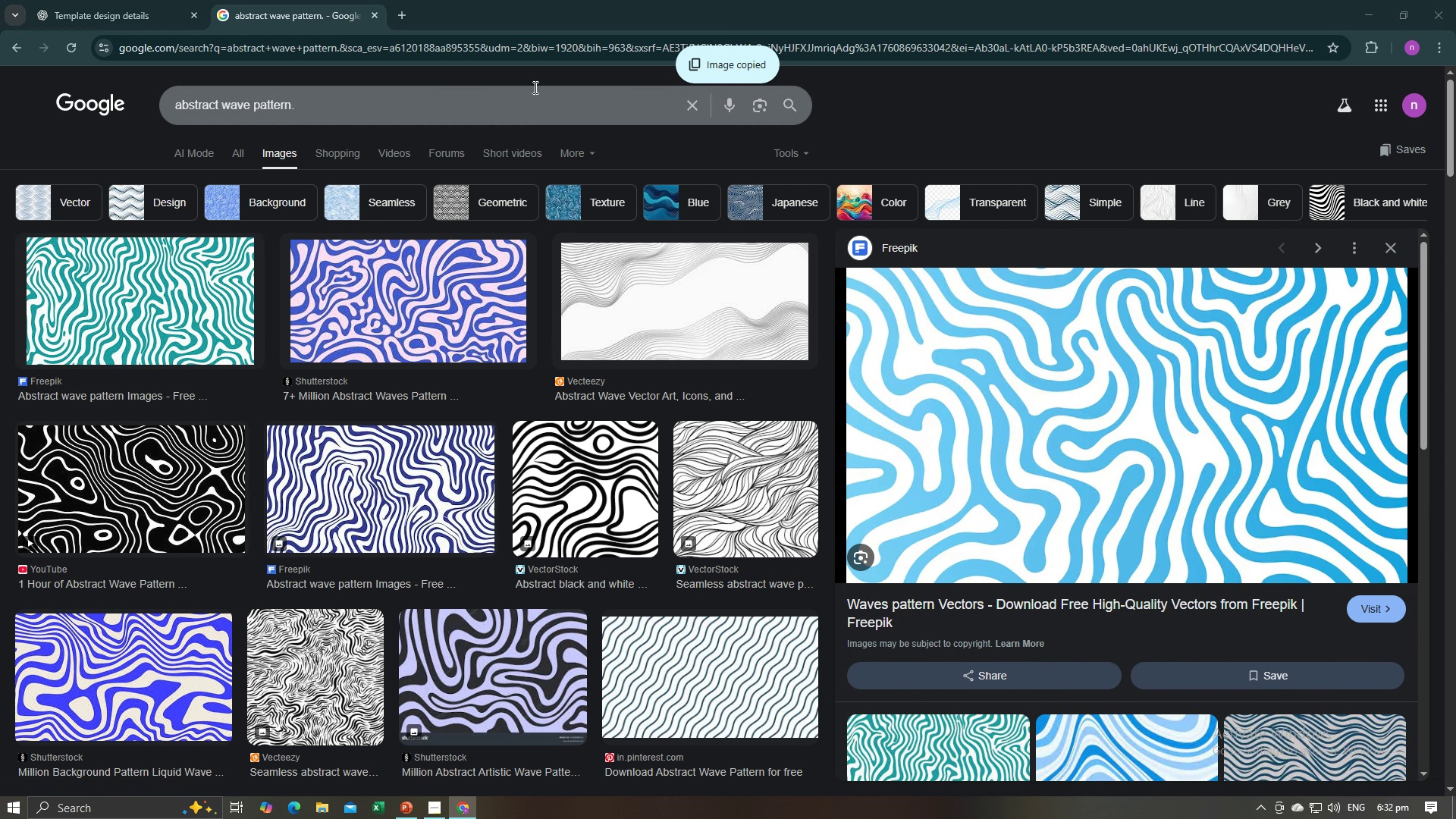 
key(Alt+Tab)